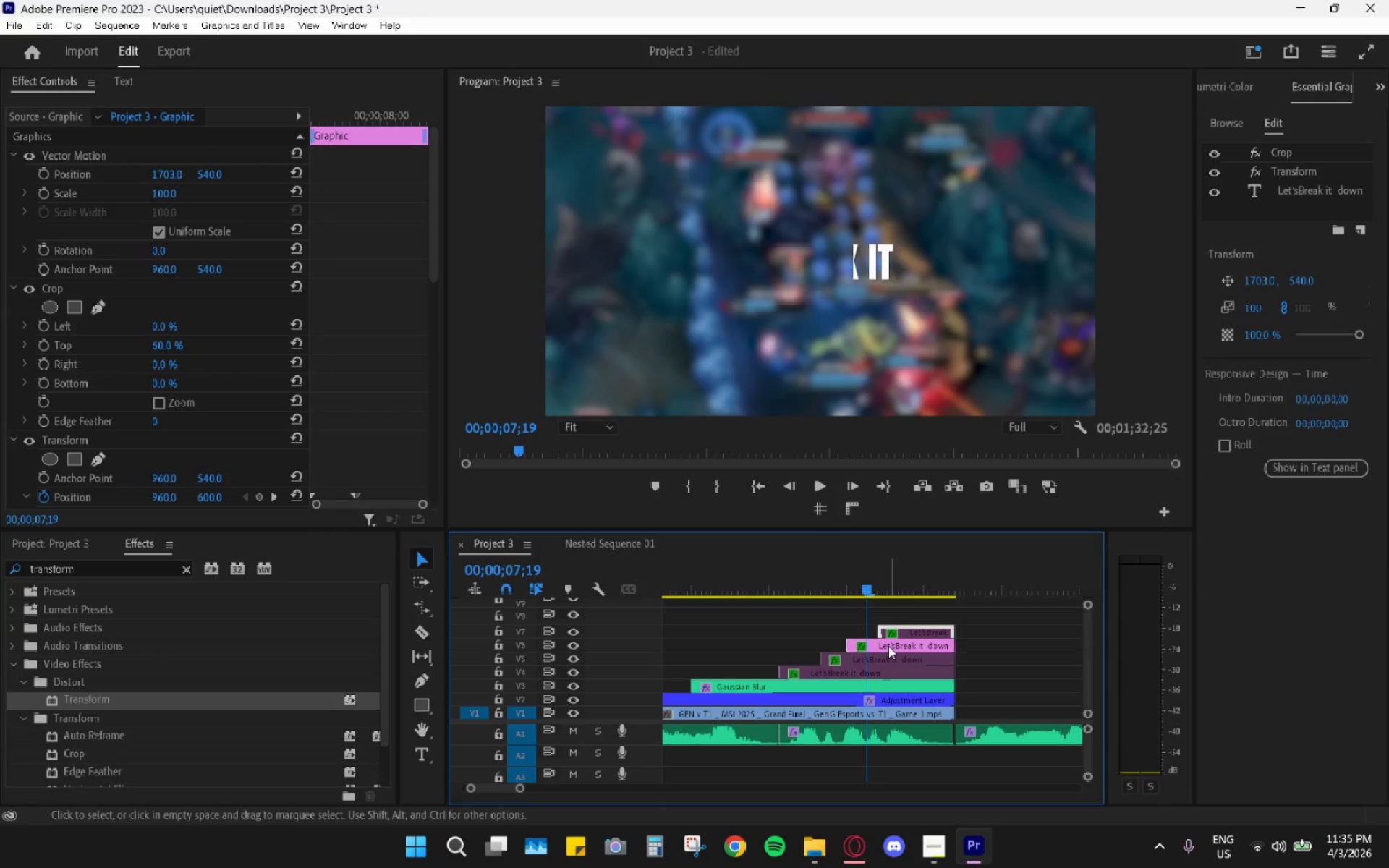 
left_click([888, 646])
 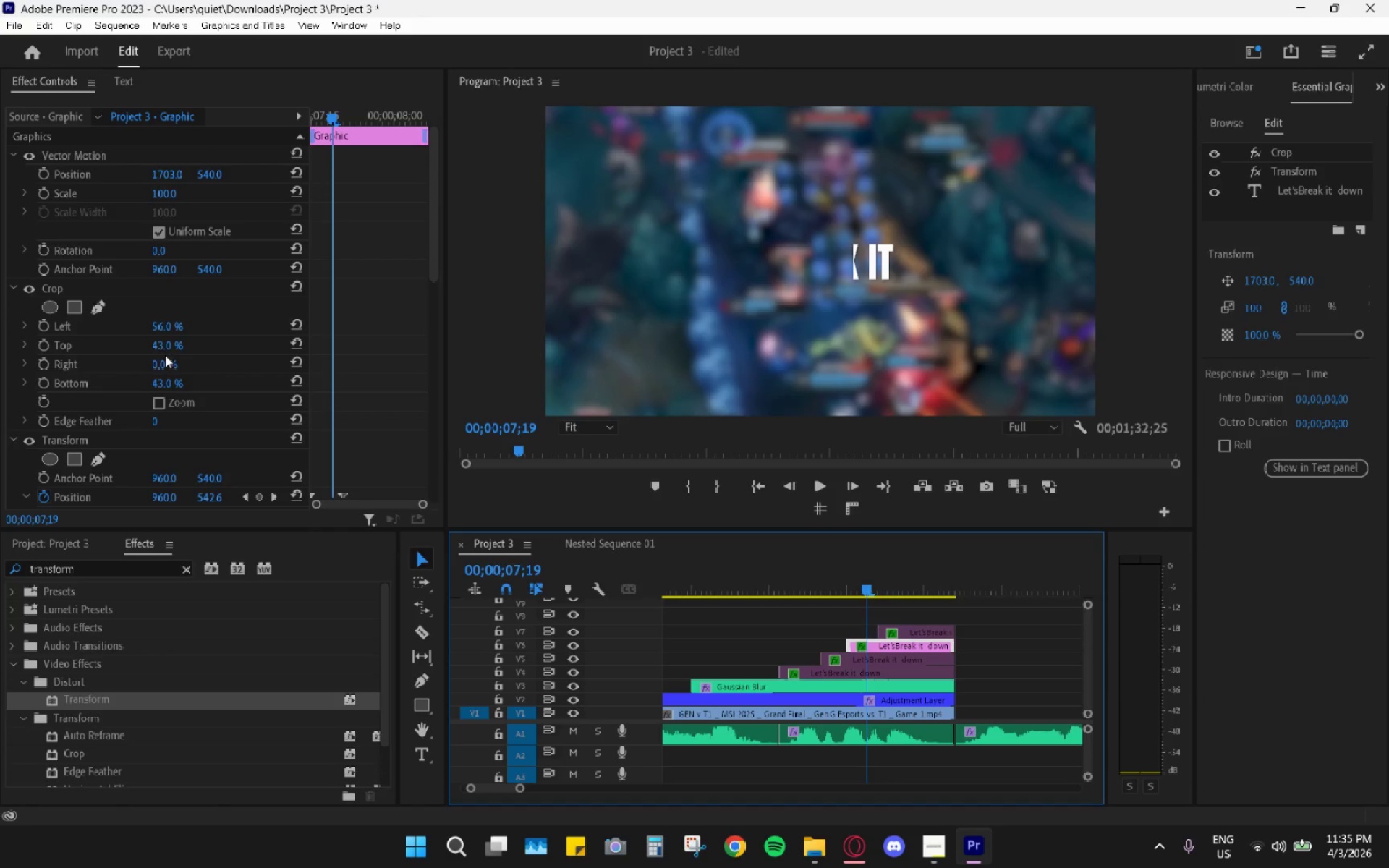 
left_click_drag(start_coordinate=[165, 328], to_coordinate=[168, 335])
 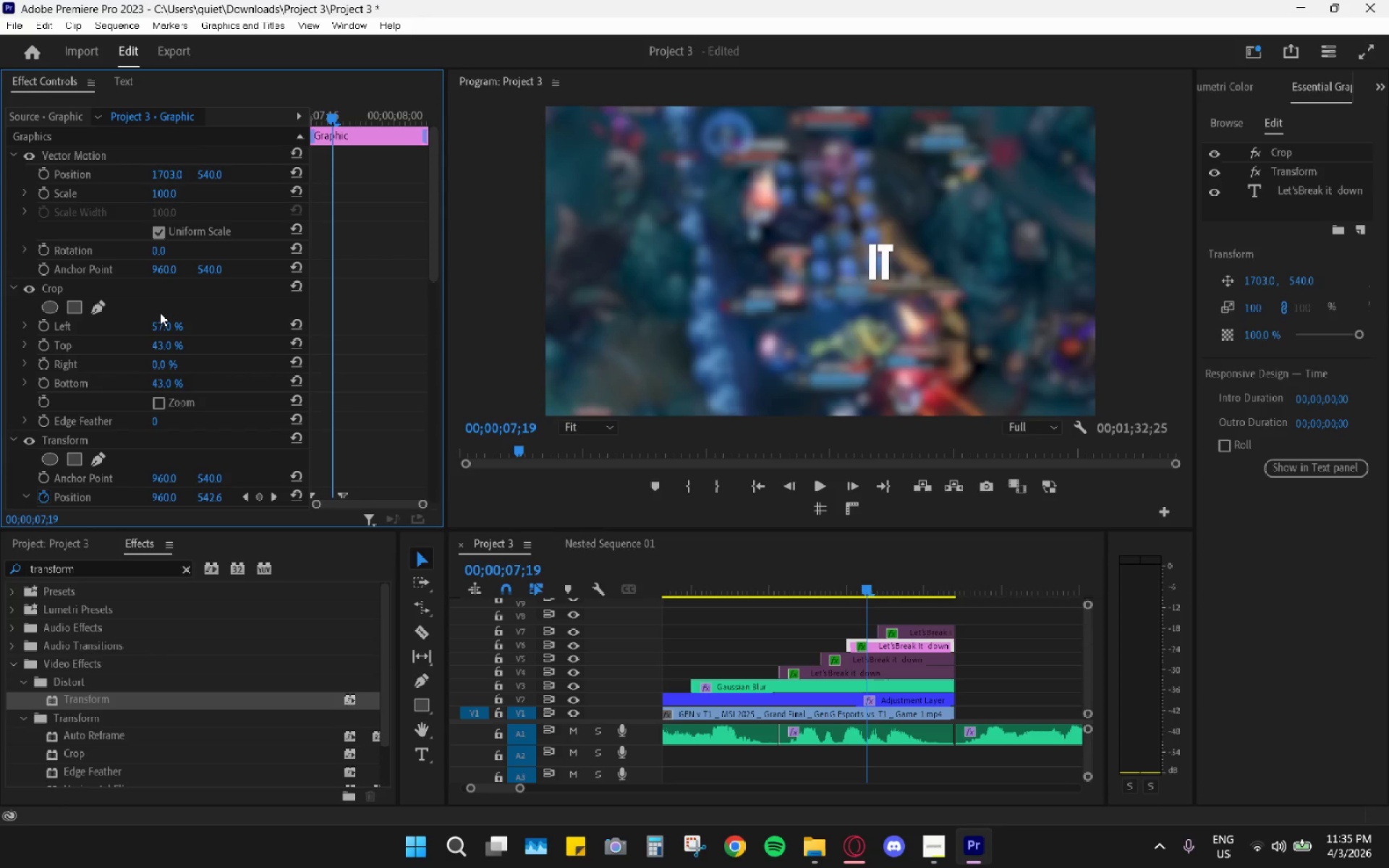 
left_click_drag(start_coordinate=[162, 323], to_coordinate=[190, 315])
 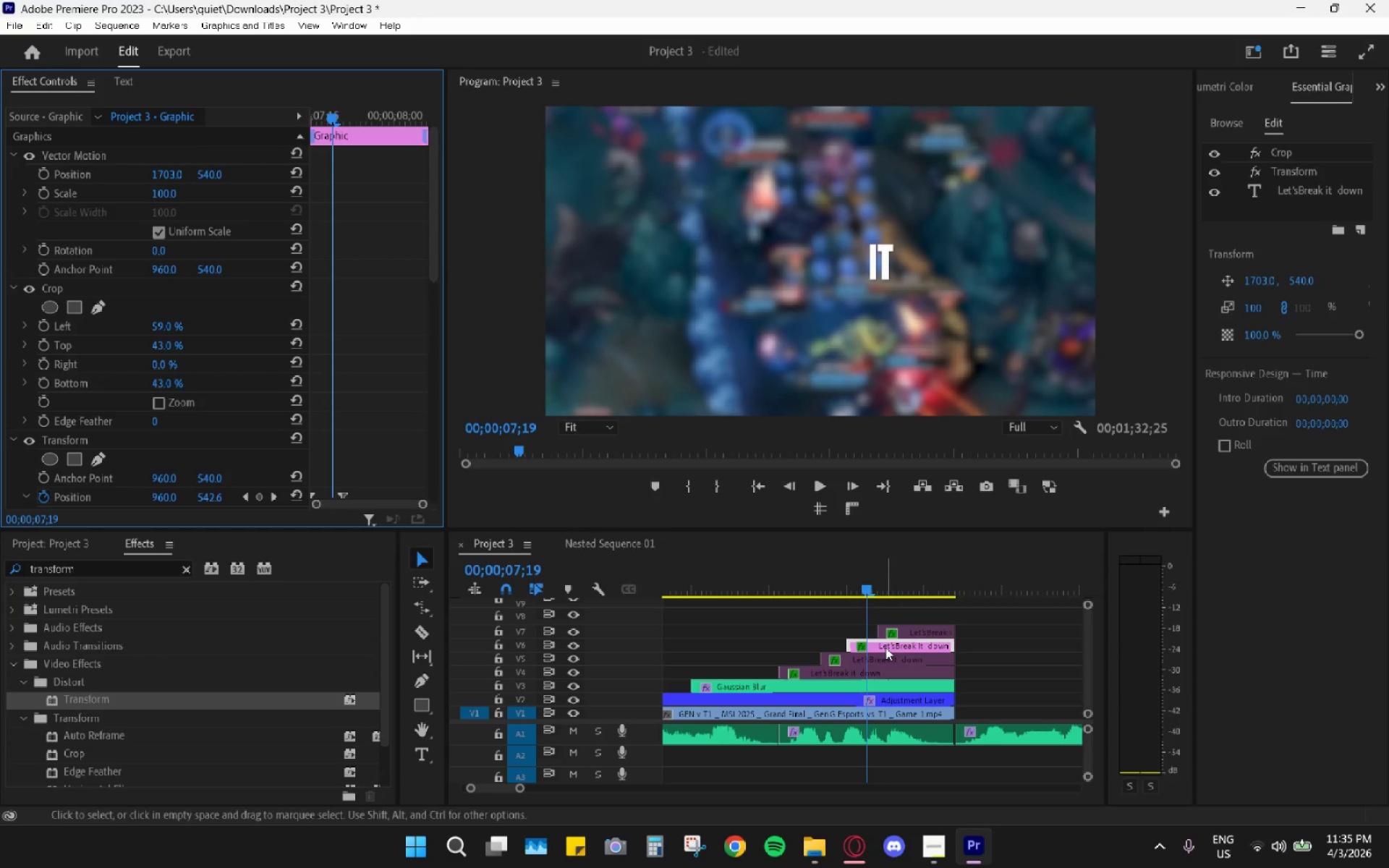 
left_click_drag(start_coordinate=[781, 610], to_coordinate=[885, 668])
 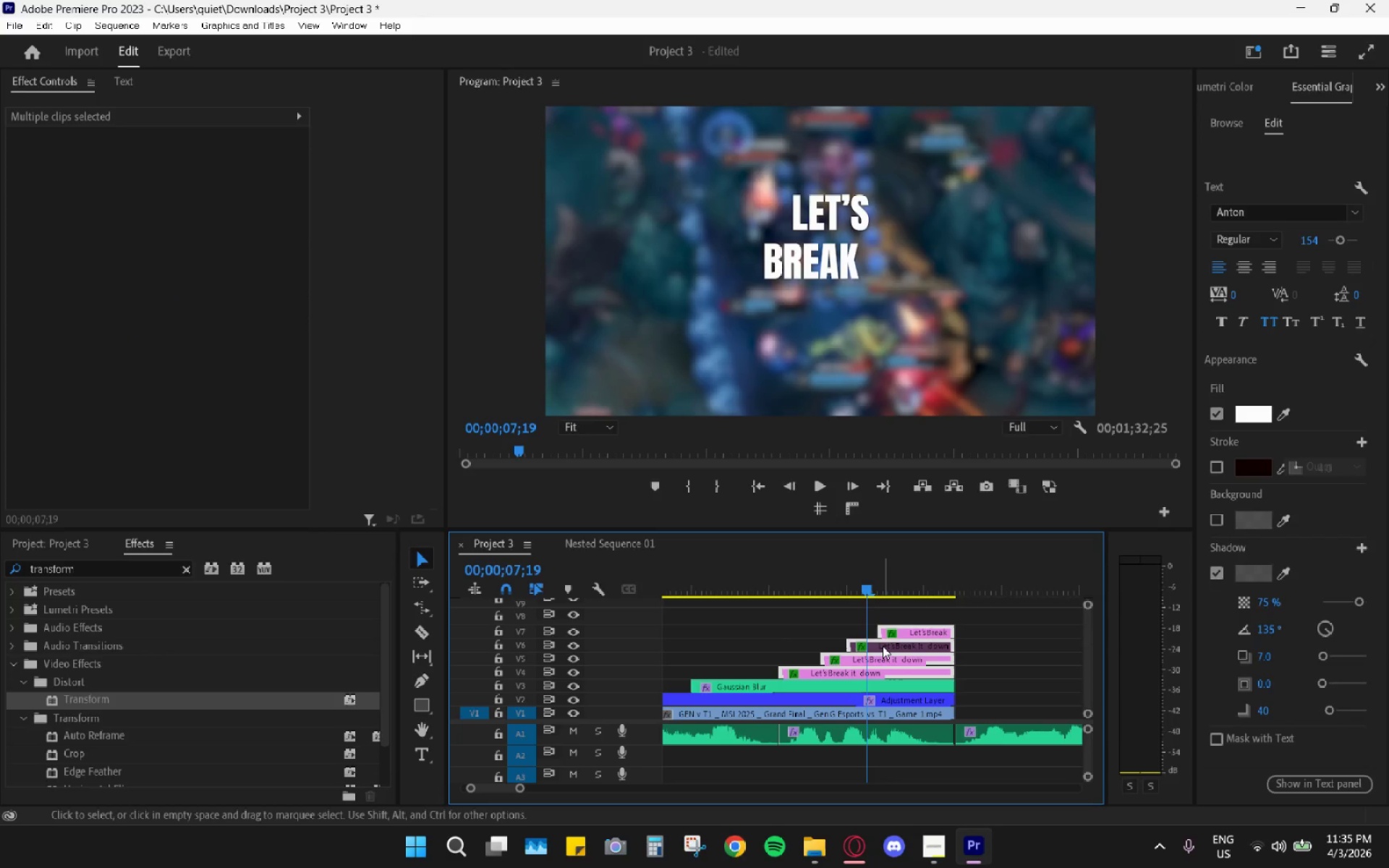 
key(Shift+E)
 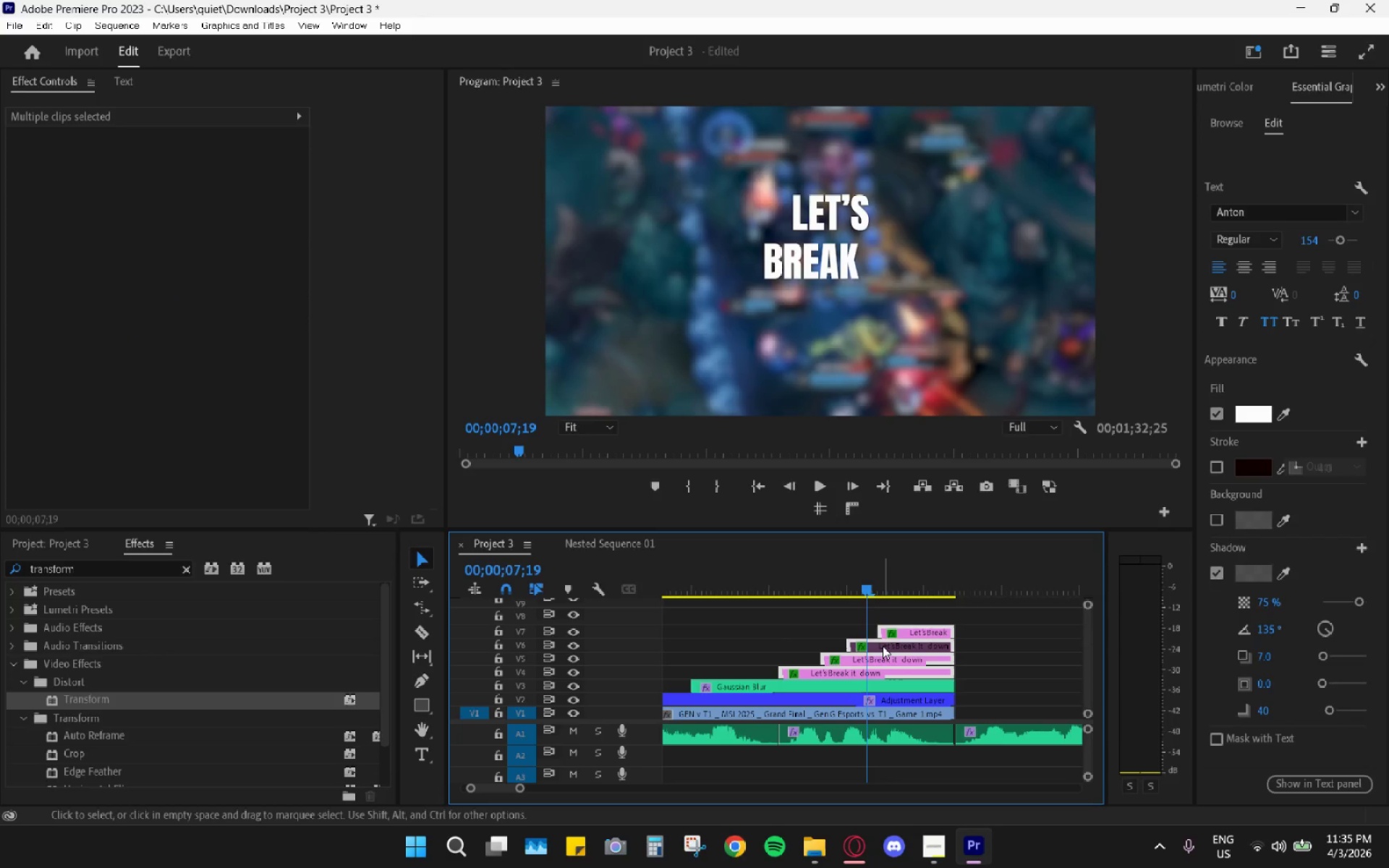 
left_click([883, 646])
 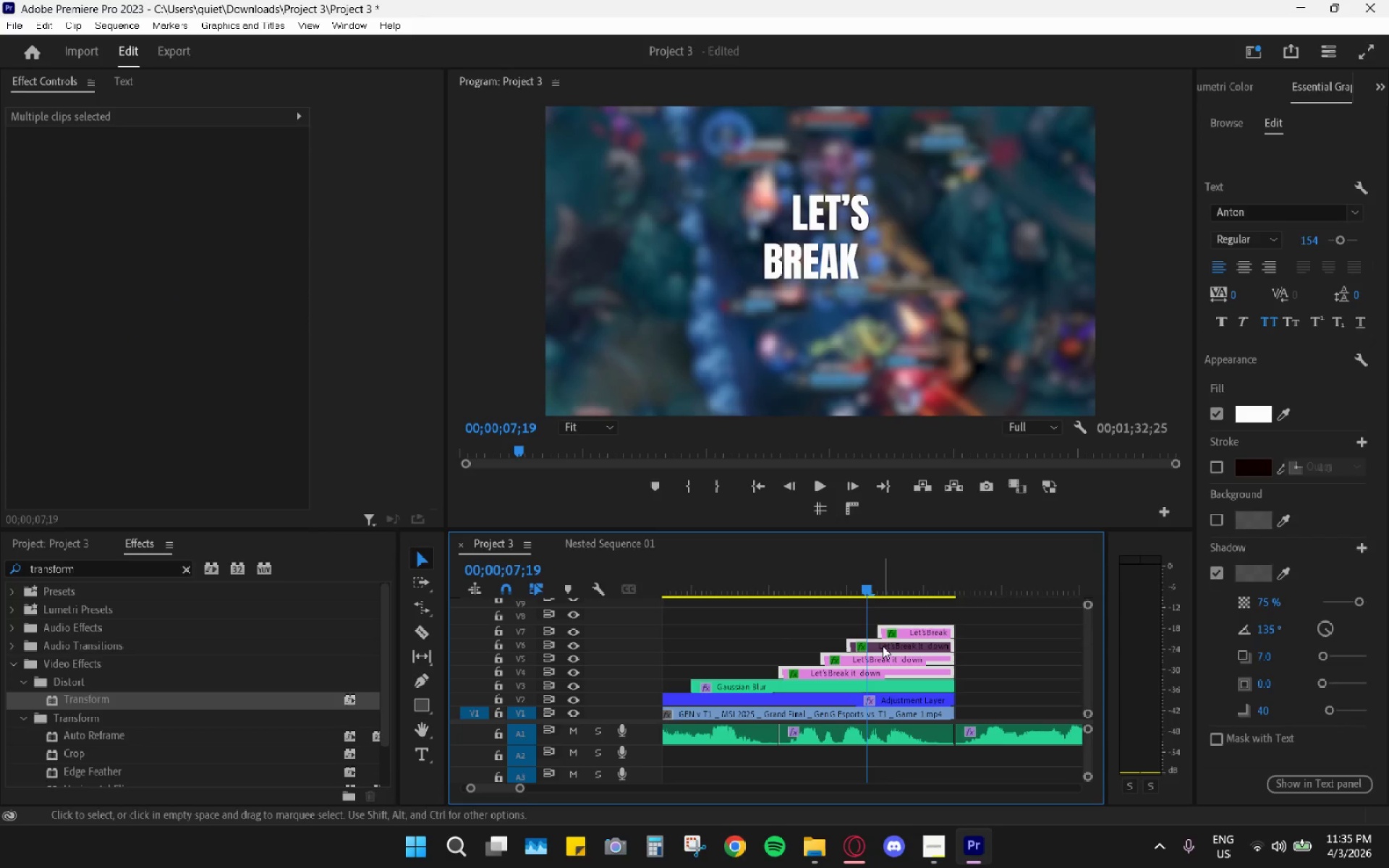 
key(Shift+E)
 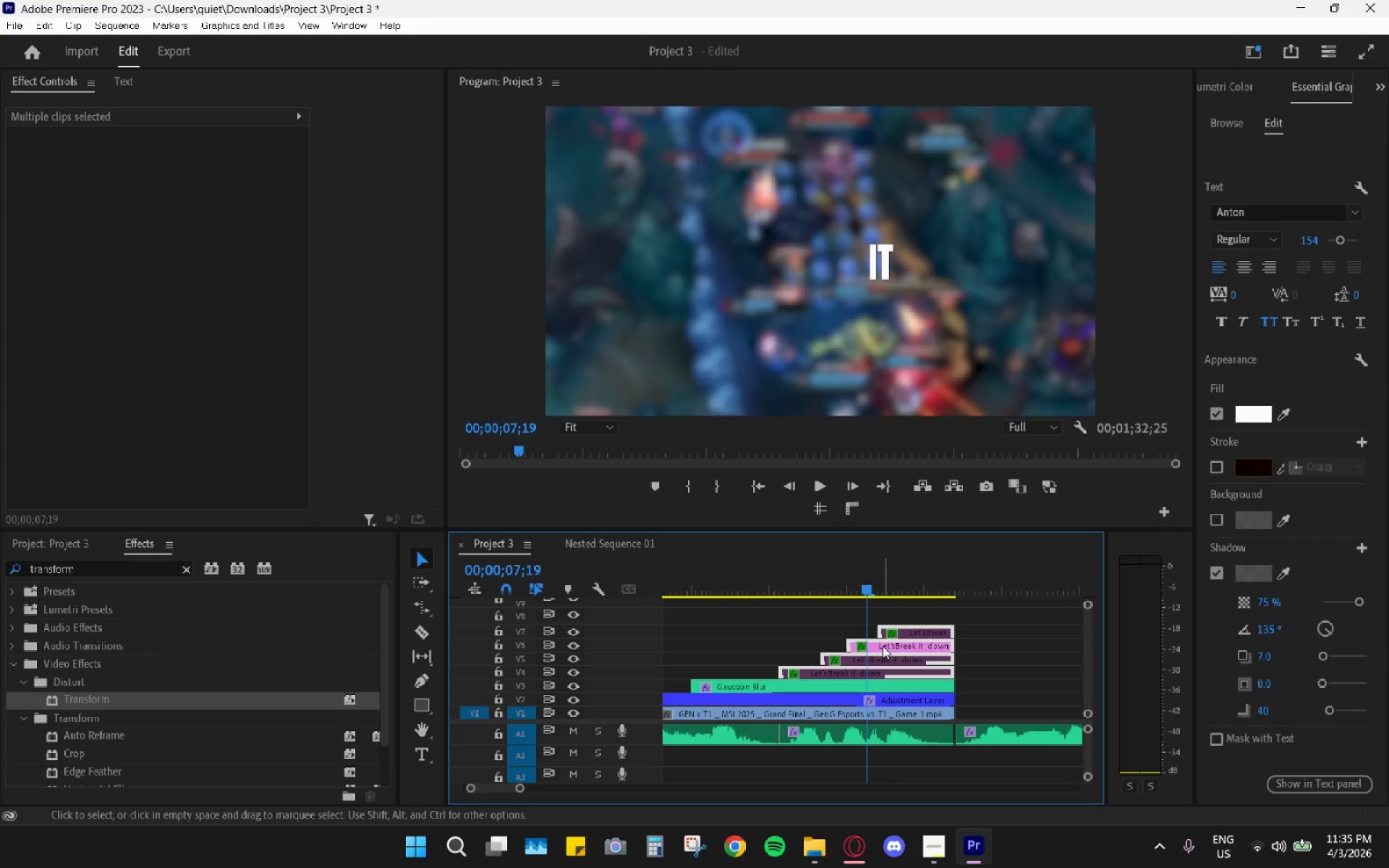 
key(Shift+E)
 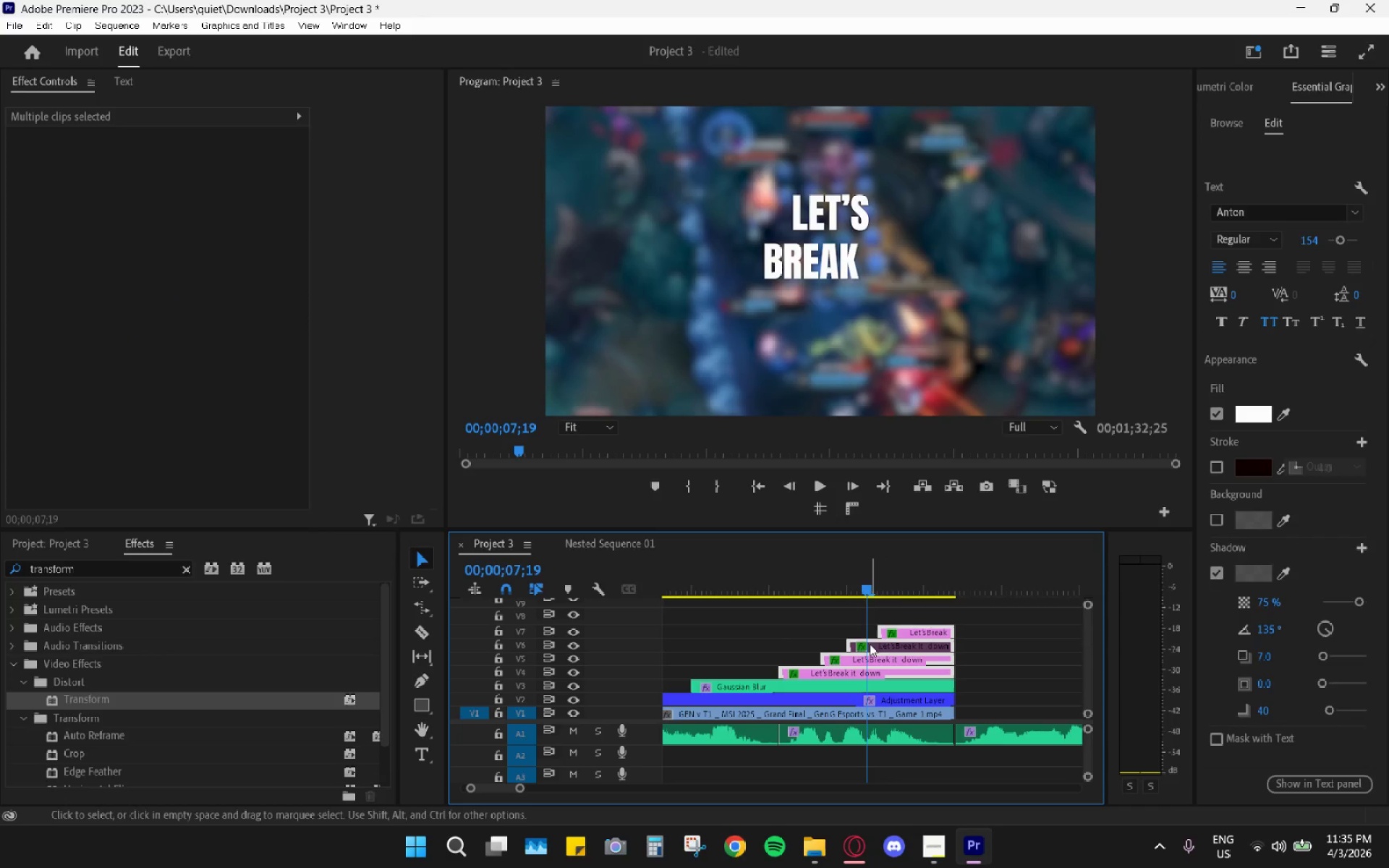 
left_click([832, 621])
 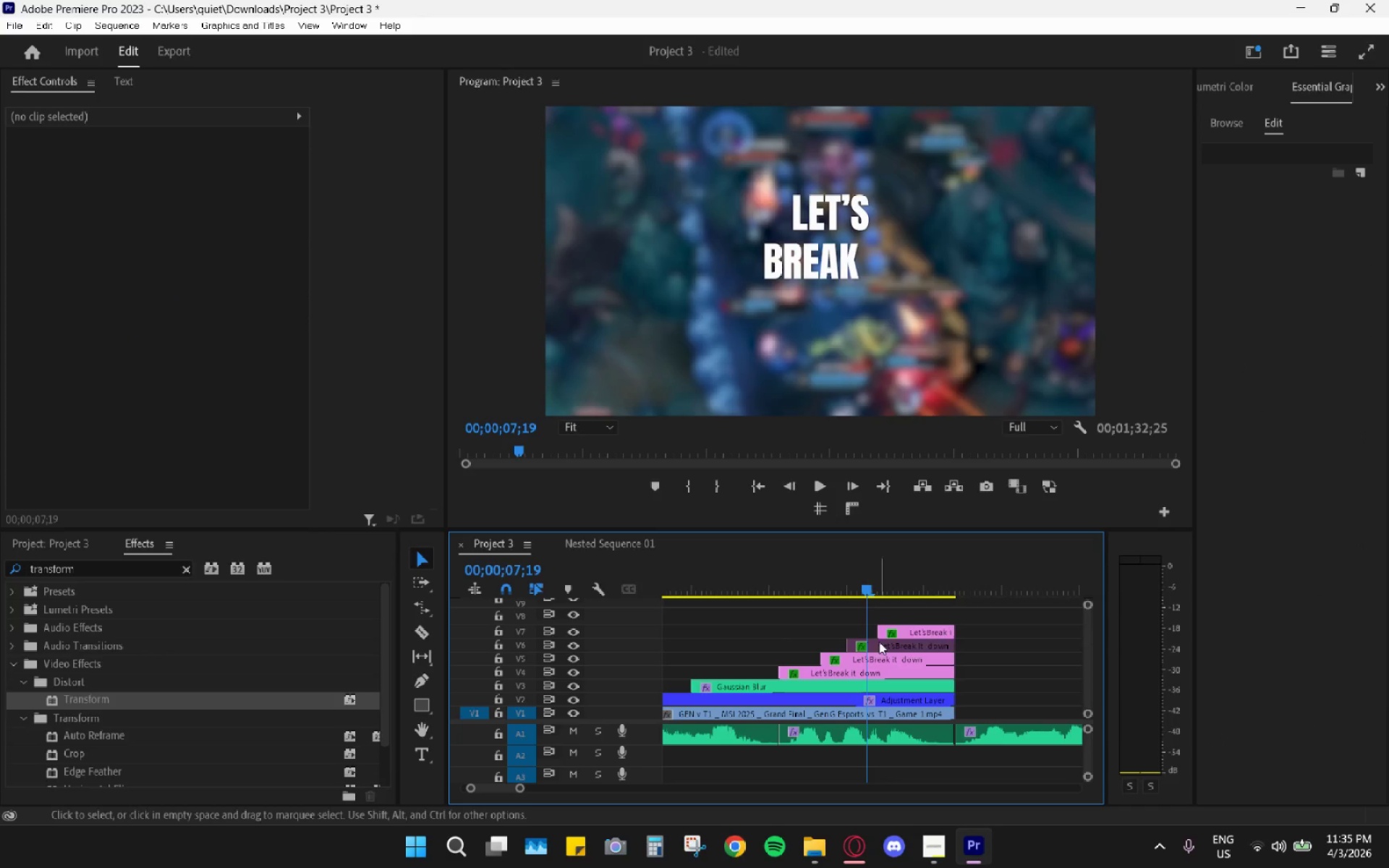 
key(Shift+E)
 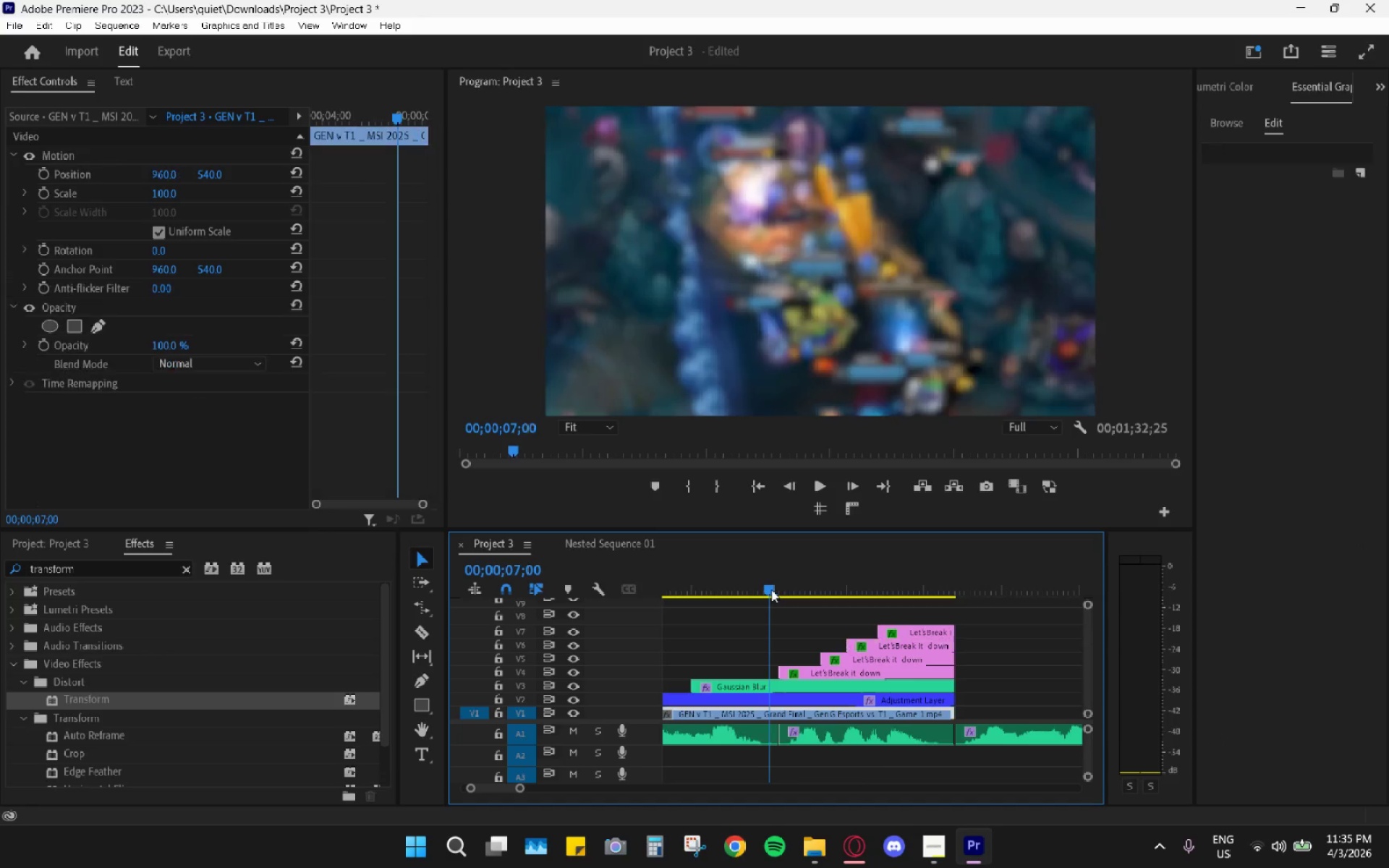 
key(Space)
 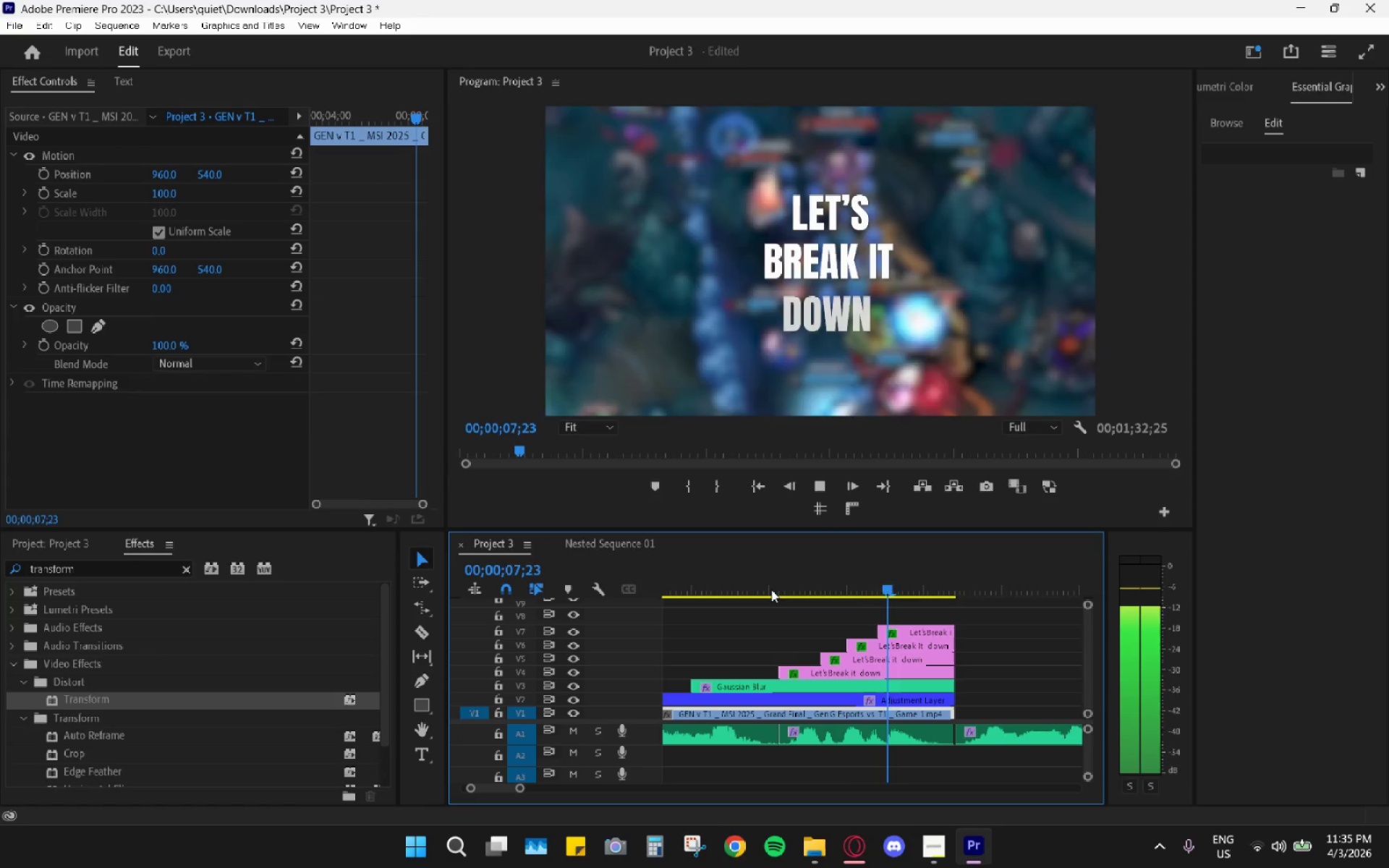 
key(Space)
 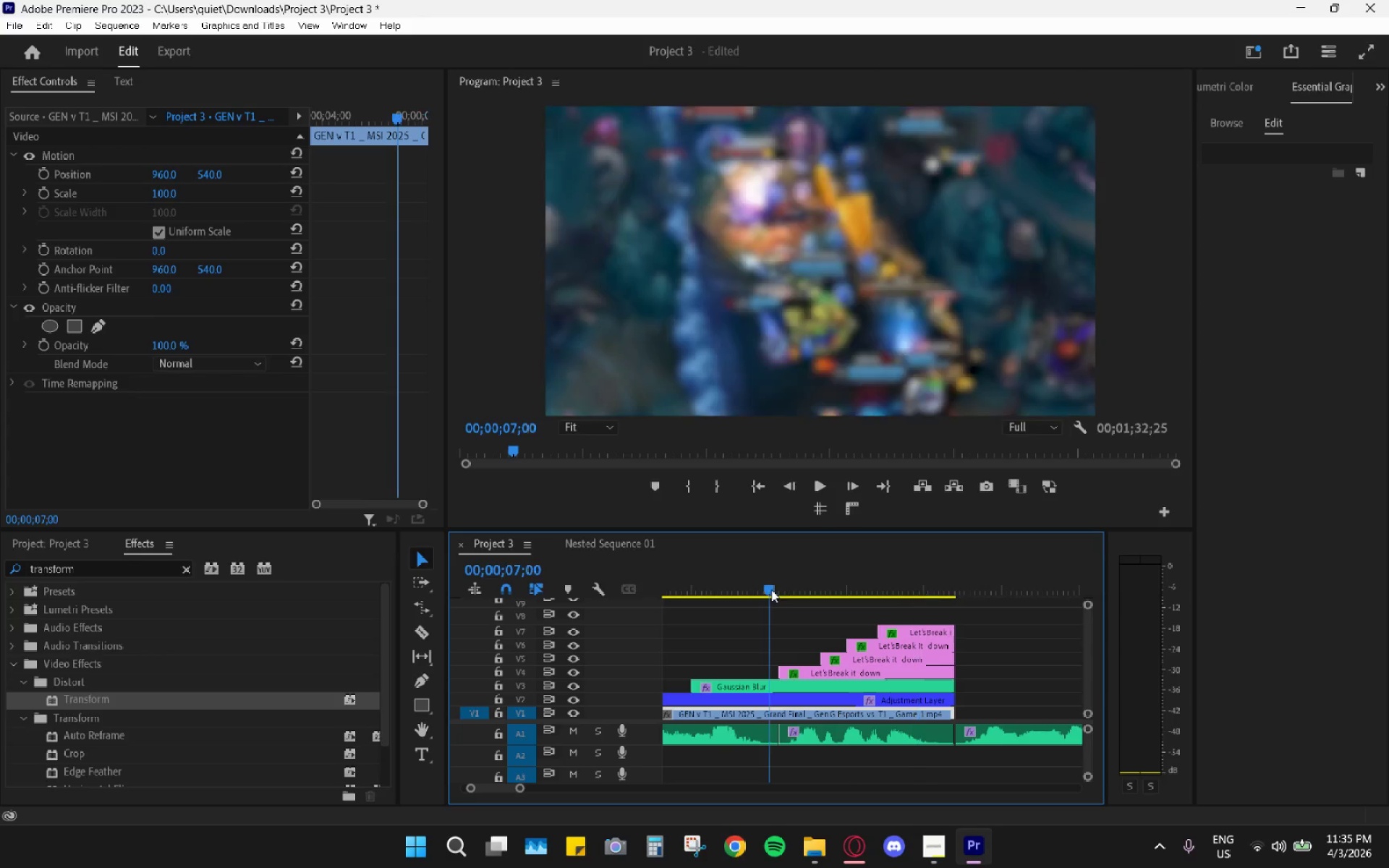 
left_click([771, 590])
 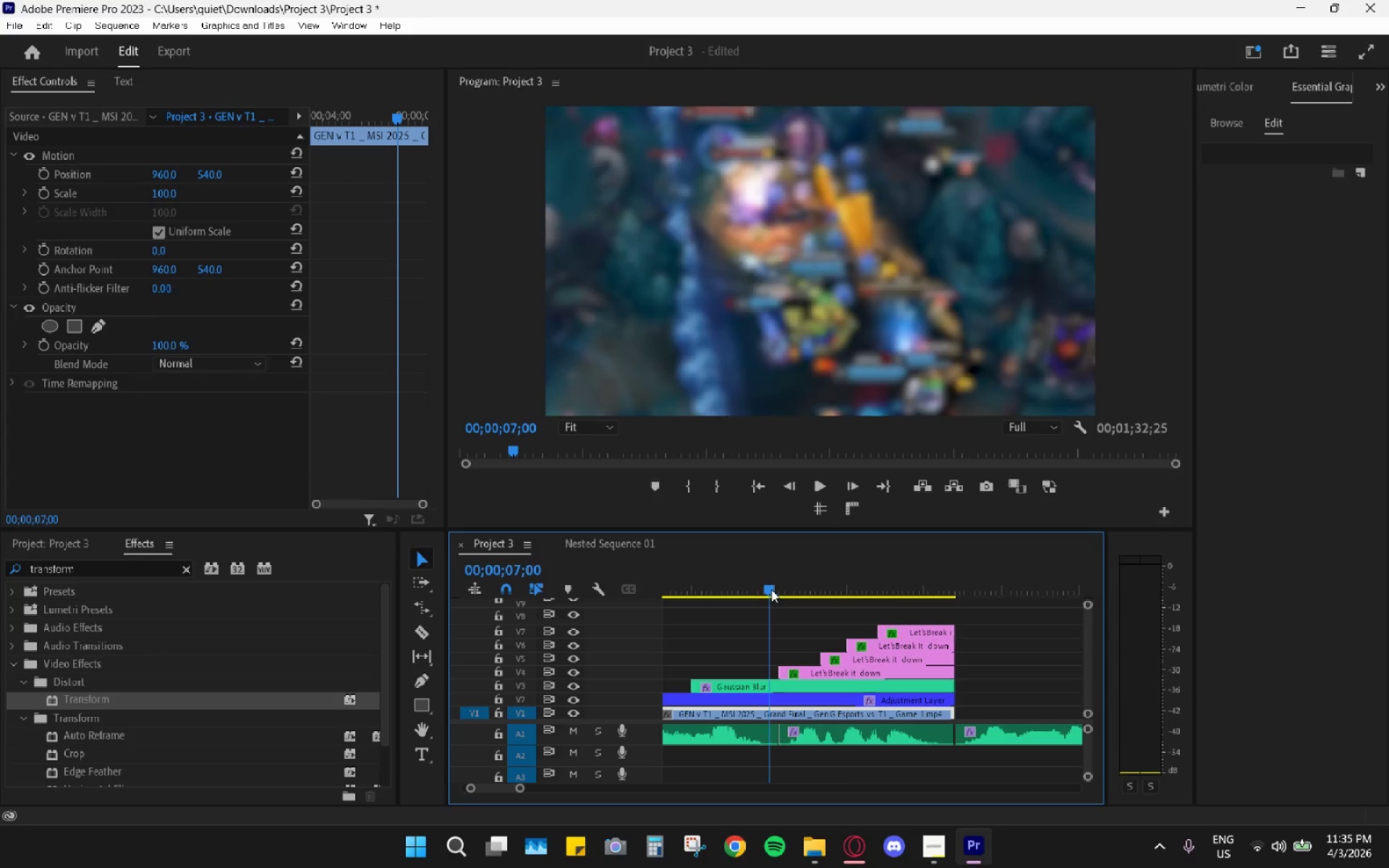 
key(Space)
 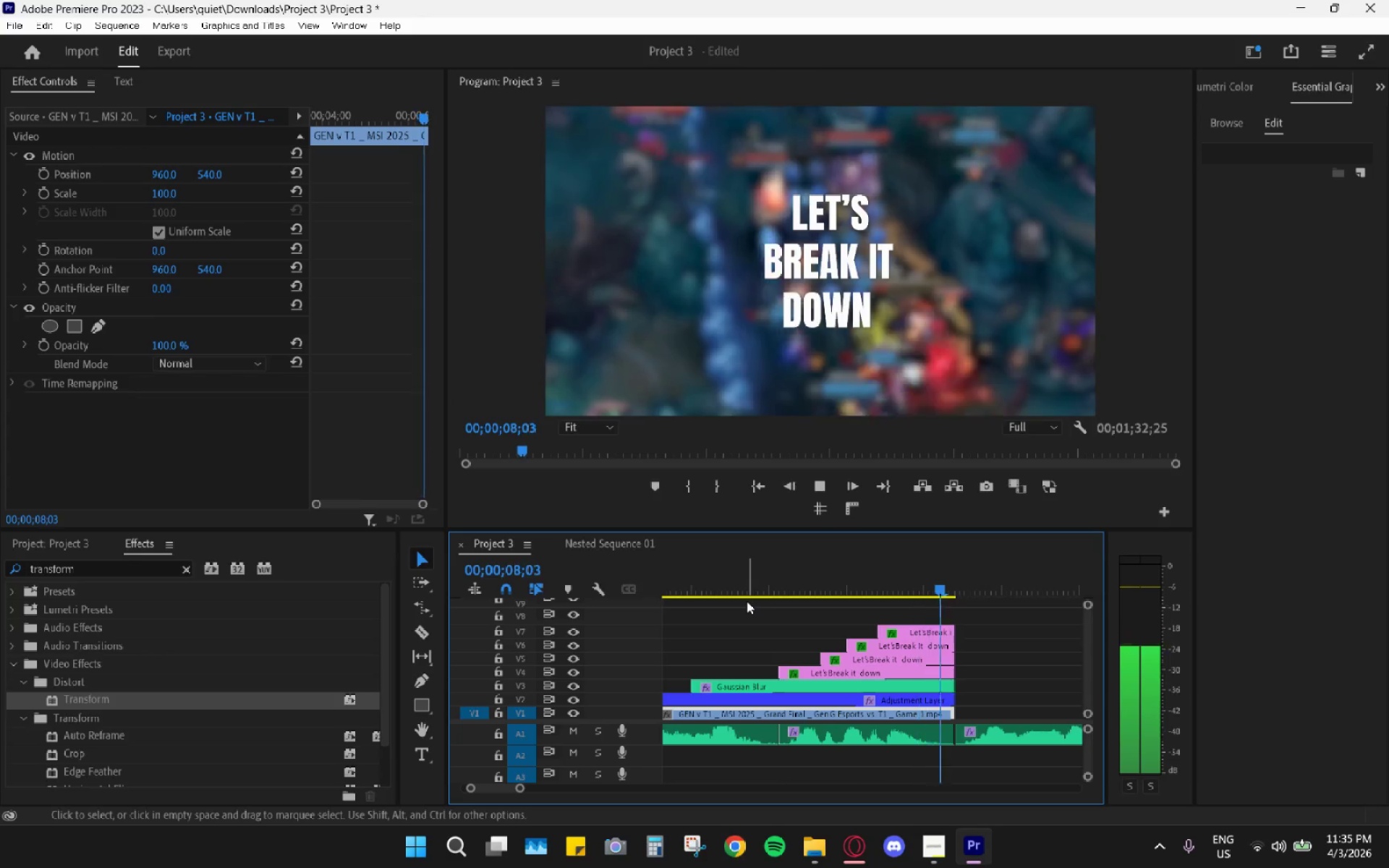 
key(Space)
 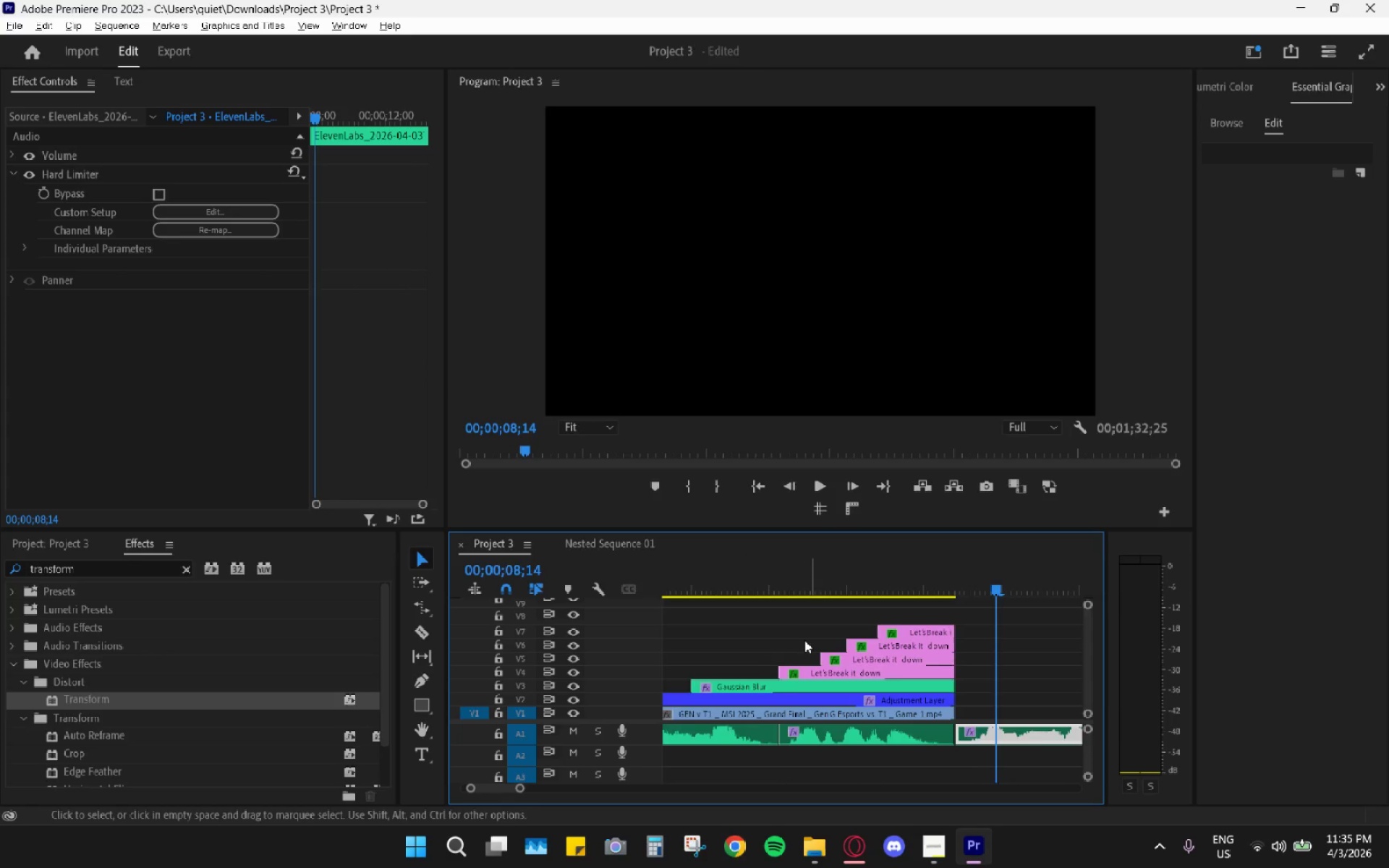 
hold_key(key=AltLeft, duration=0.67)
scroll: coordinate [797, 658], scroll_direction: down, amount: 11.0